 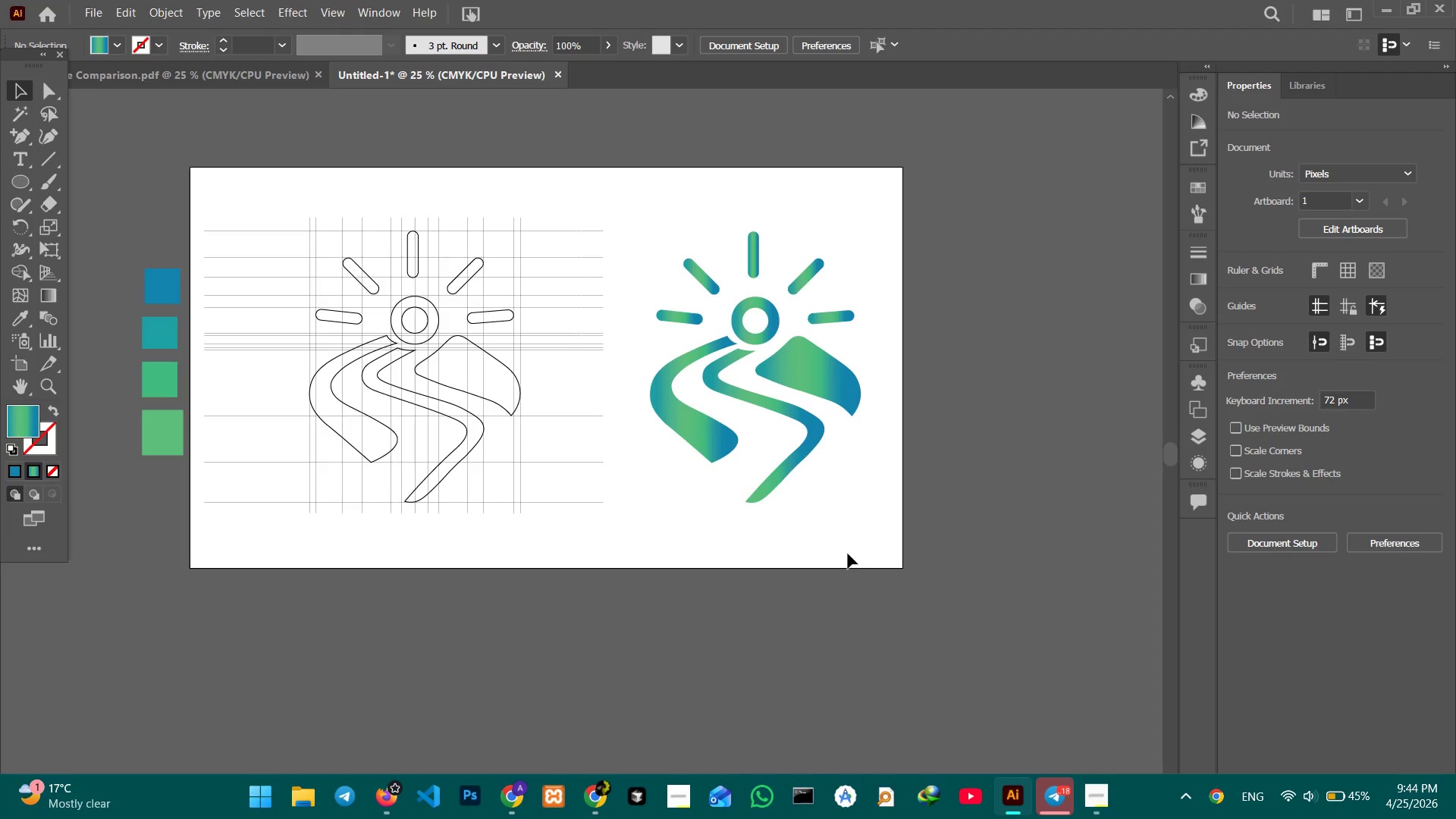 
key(Control+Minus)
 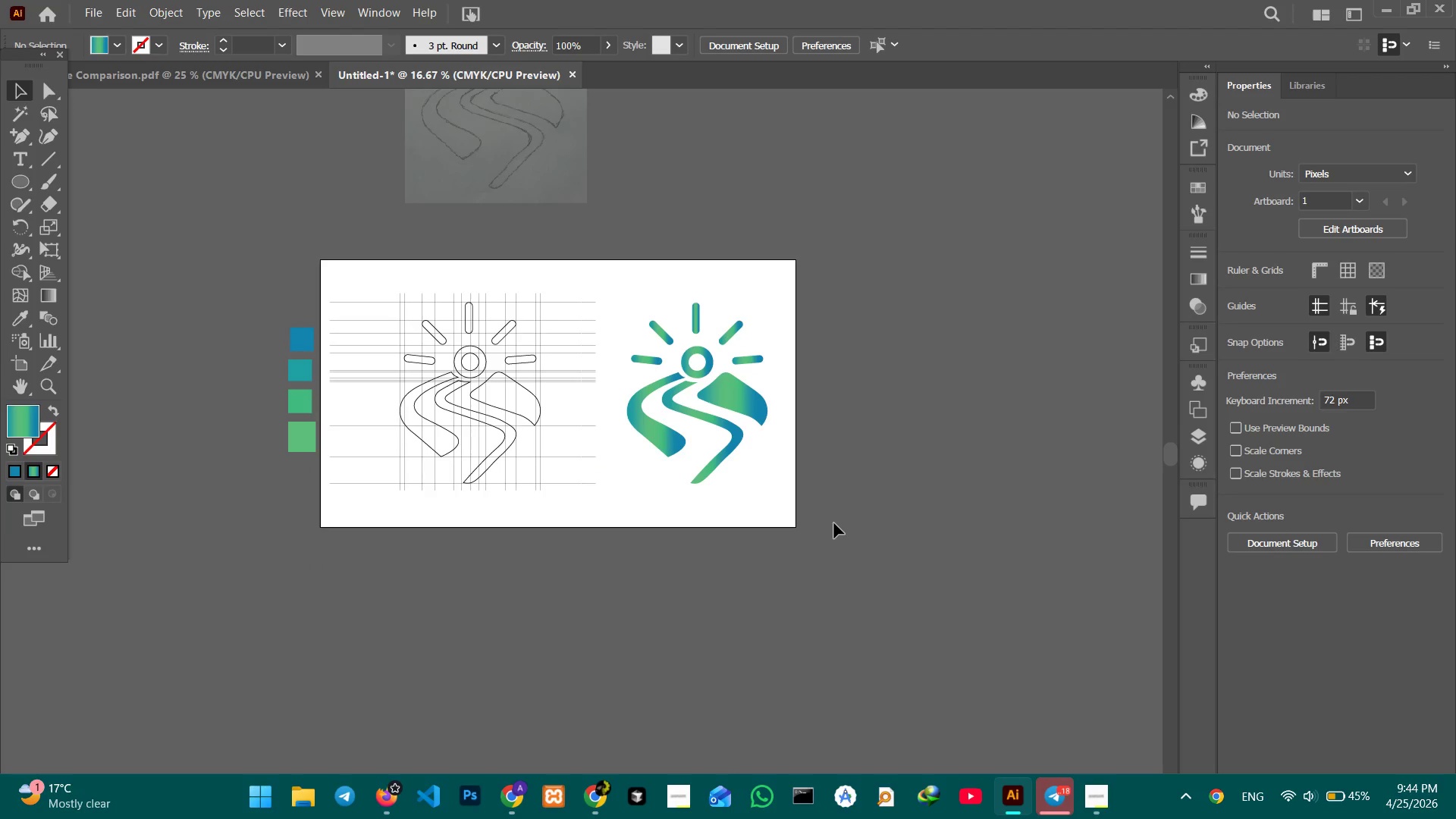 
hold_key(key=Space, duration=0.73)
 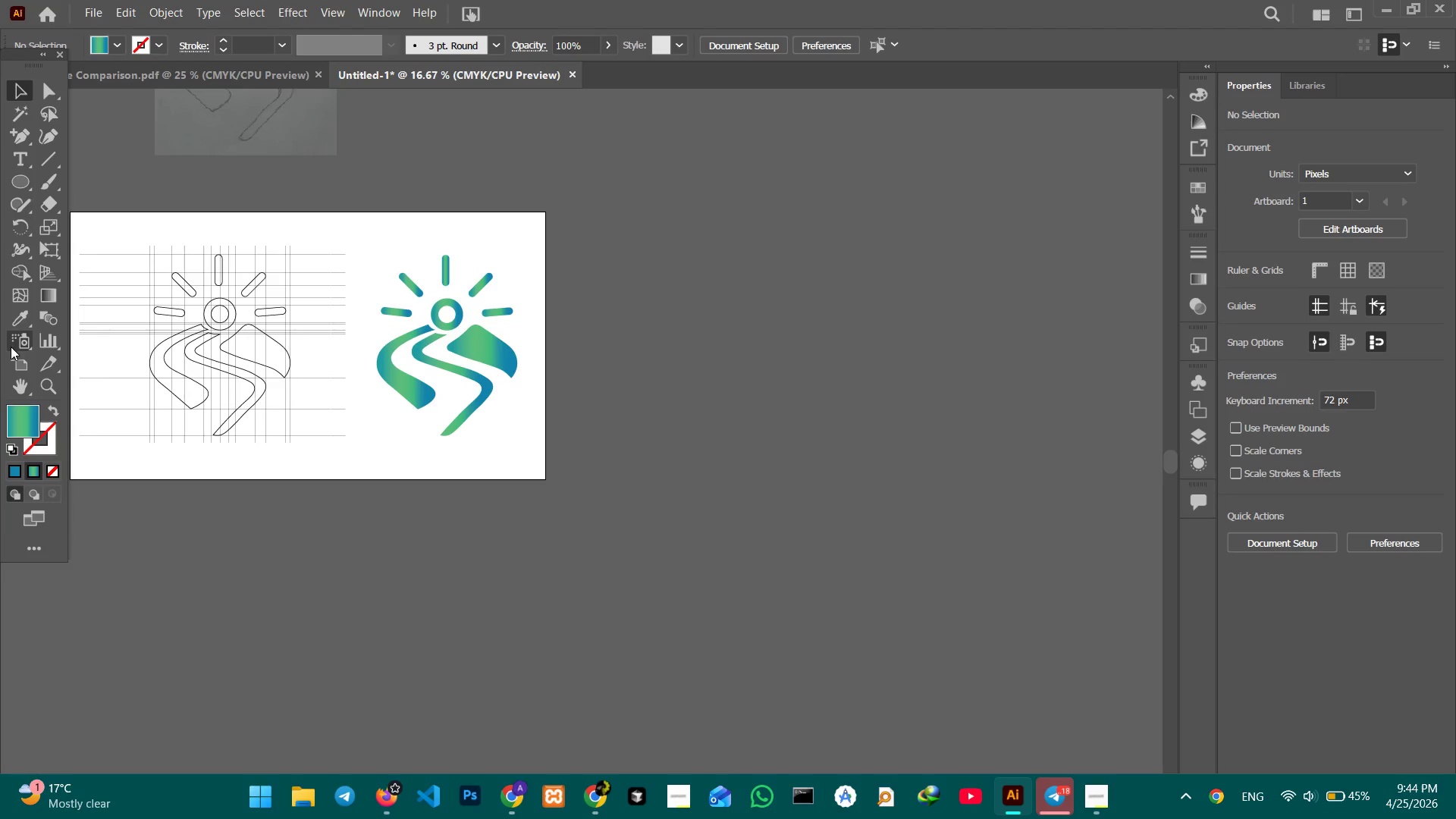 
left_click_drag(start_coordinate=[885, 552], to_coordinate=[627, 503])
 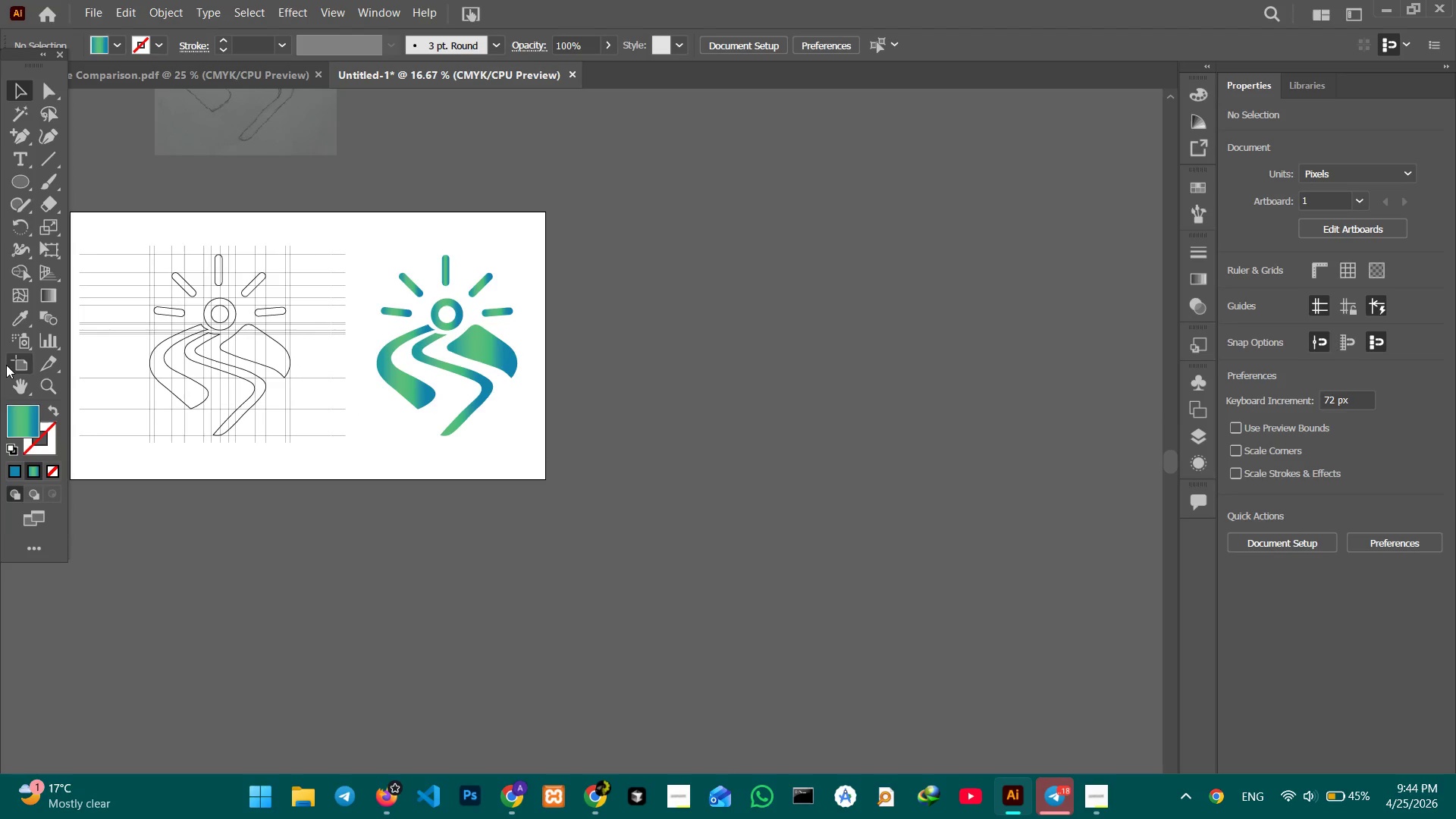 
left_click([6, 365])
 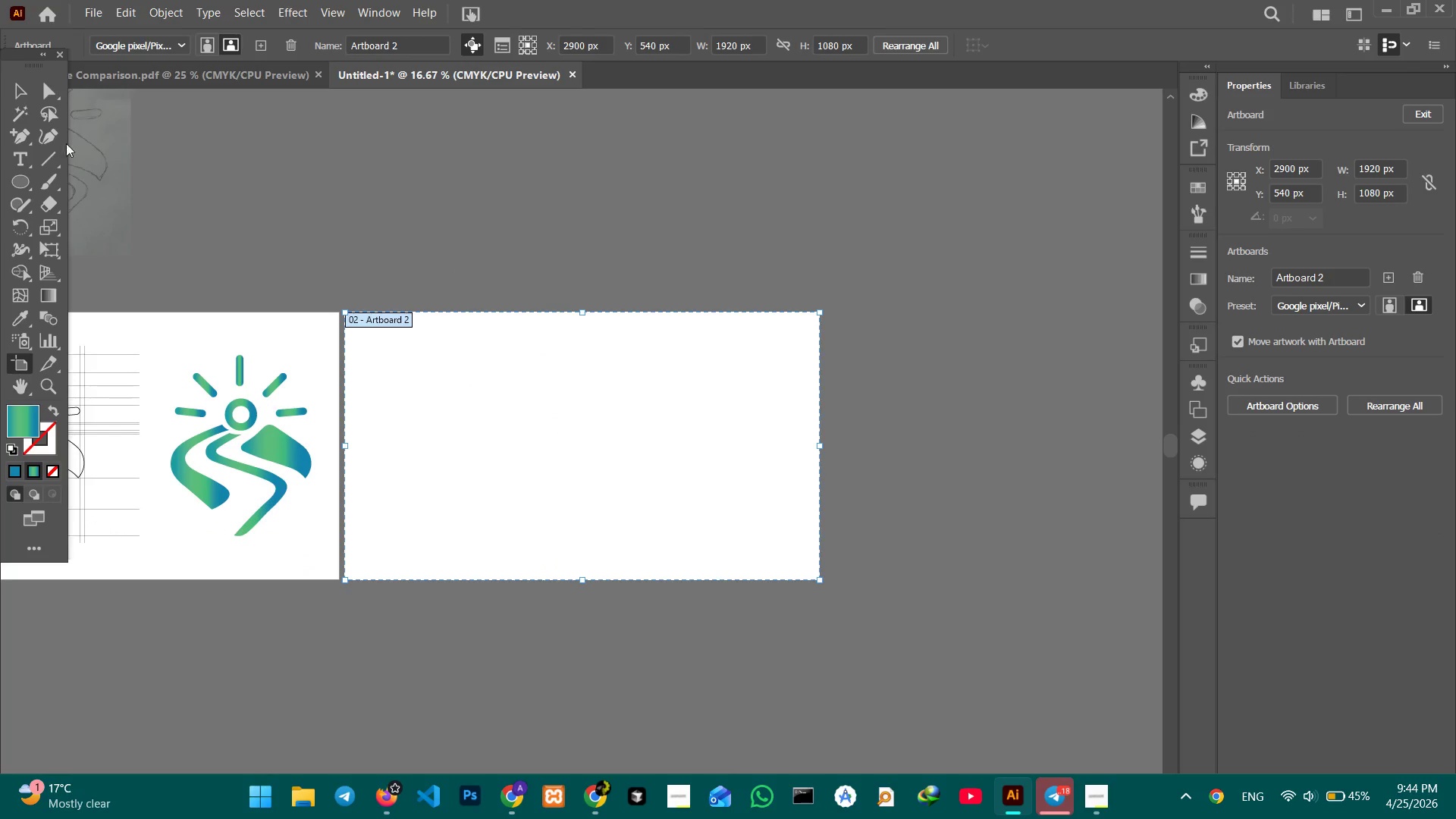 
left_click([9, 89])
 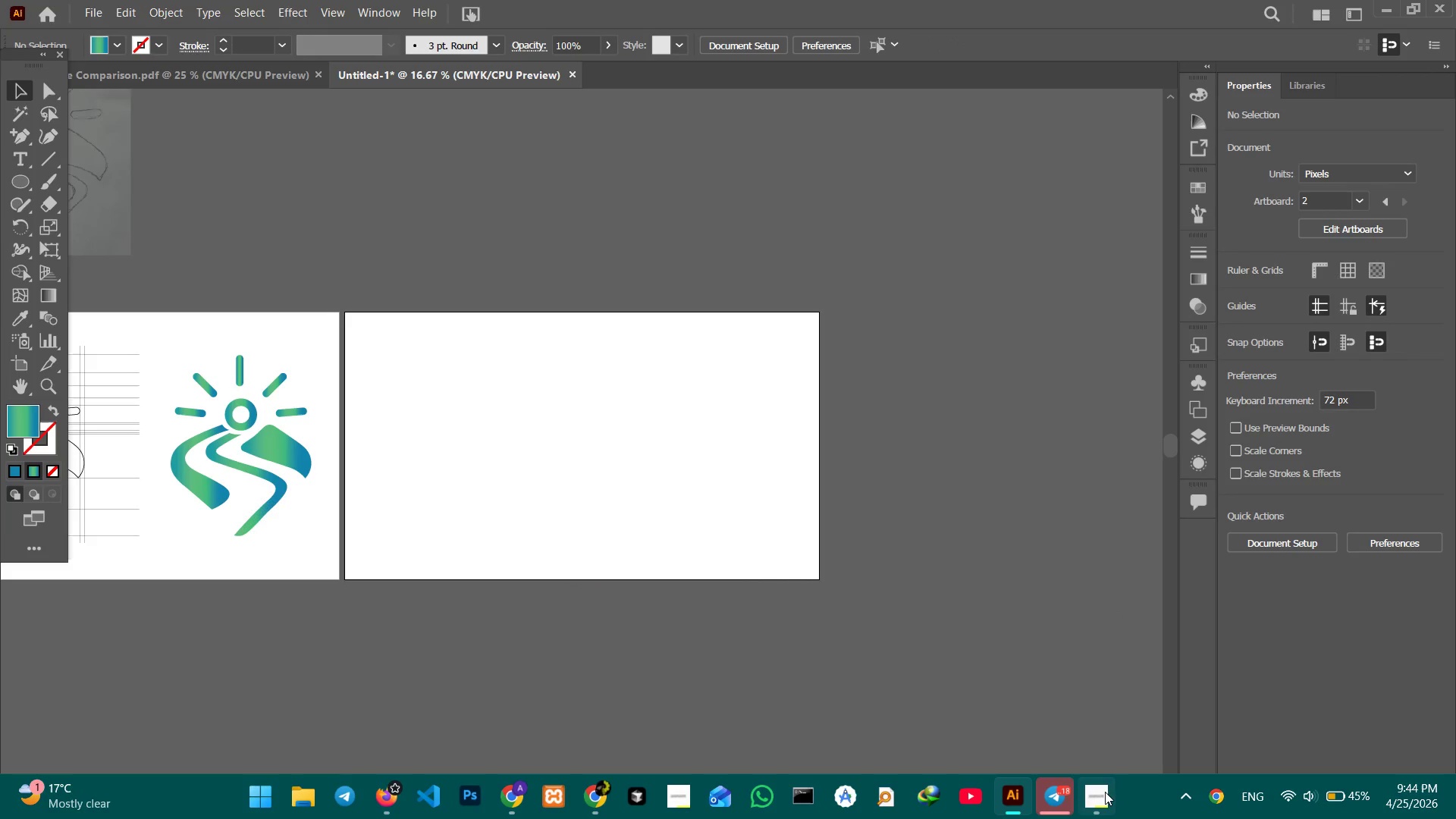 
left_click([1105, 792])